 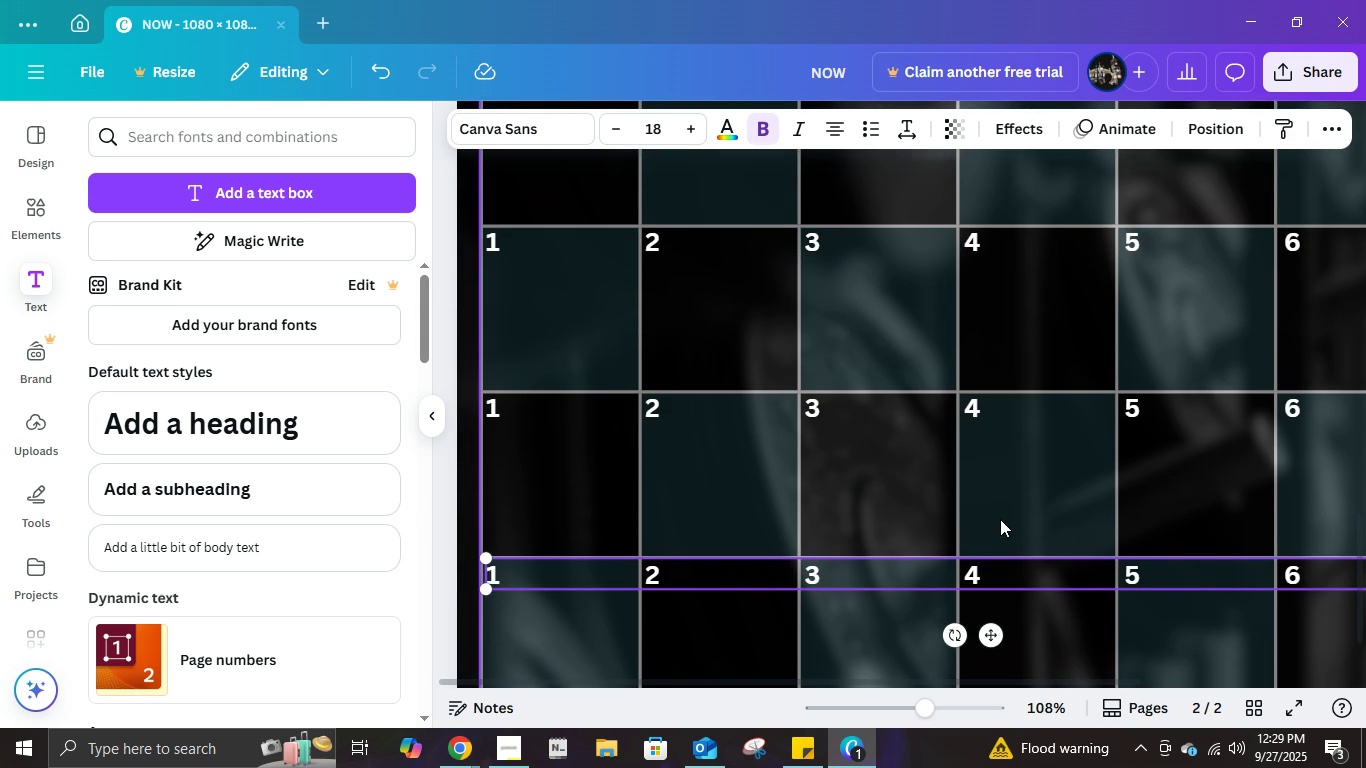 
scroll: coordinate [1000, 519], scroll_direction: down, amount: 2.0
 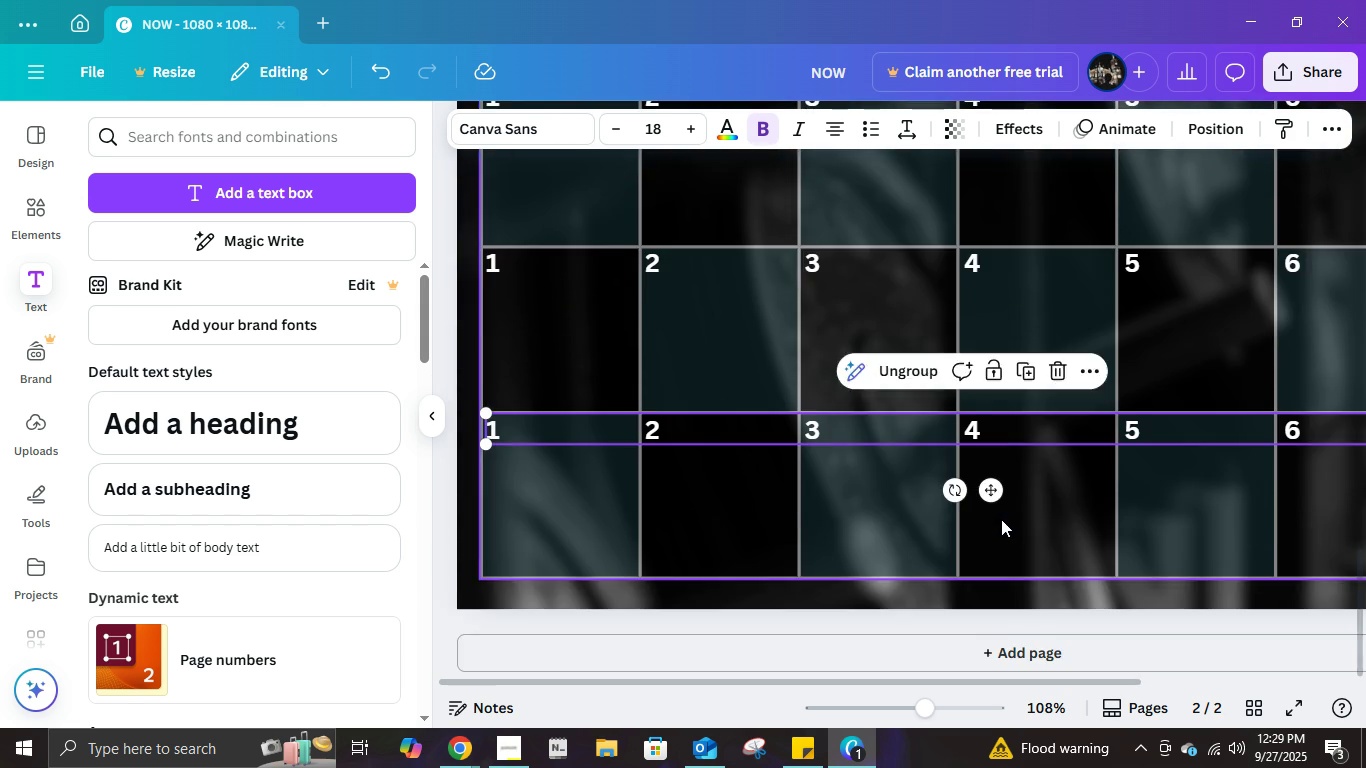 
scroll: coordinate [1004, 519], scroll_direction: up, amount: 7.0
 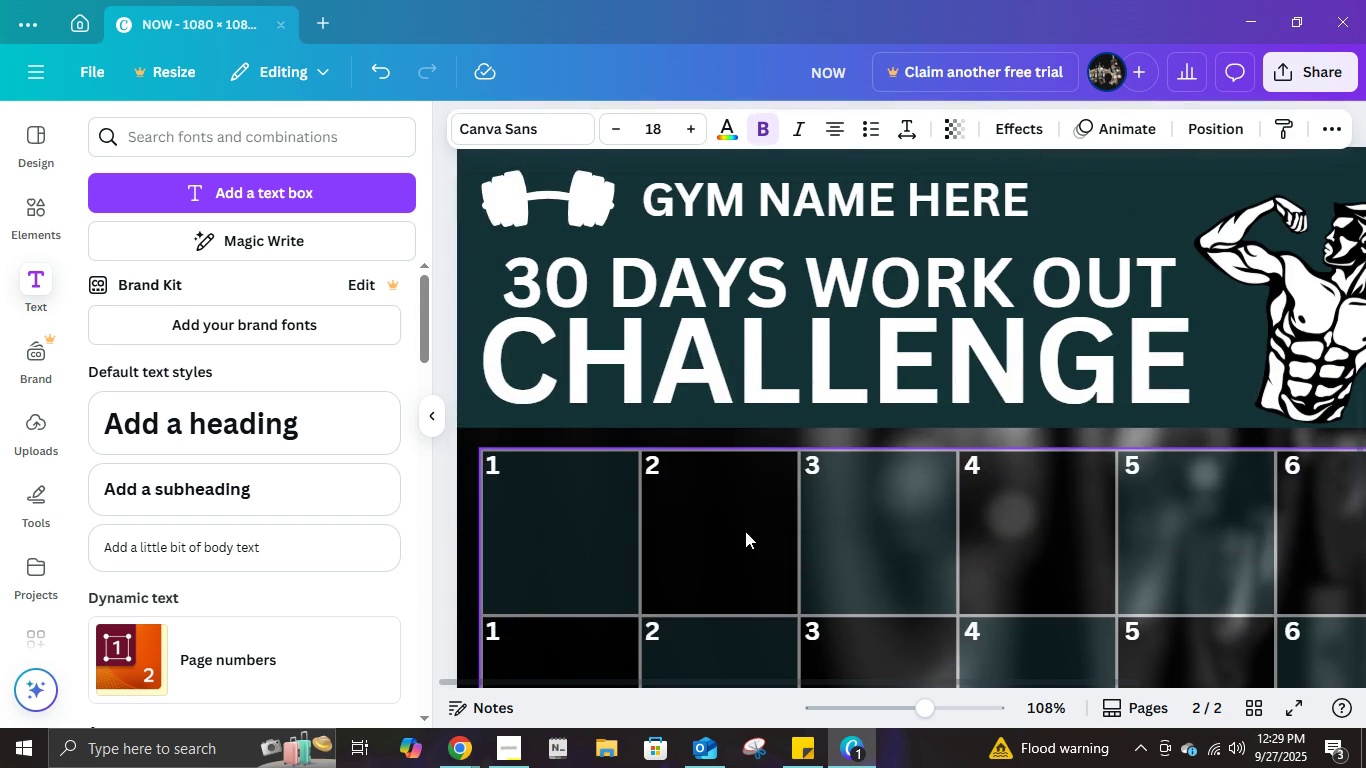 
scroll: coordinate [733, 518], scroll_direction: down, amount: 3.0
 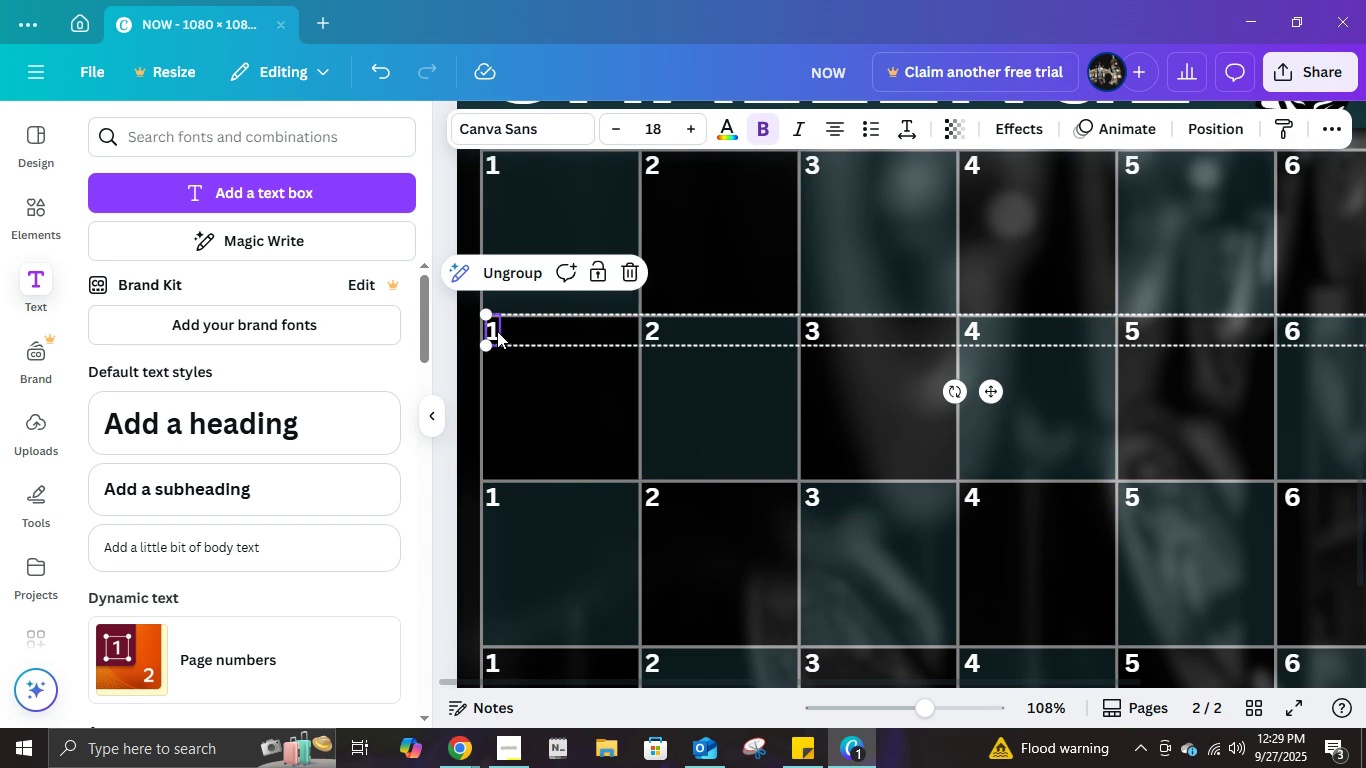 
double_click([497, 331])
 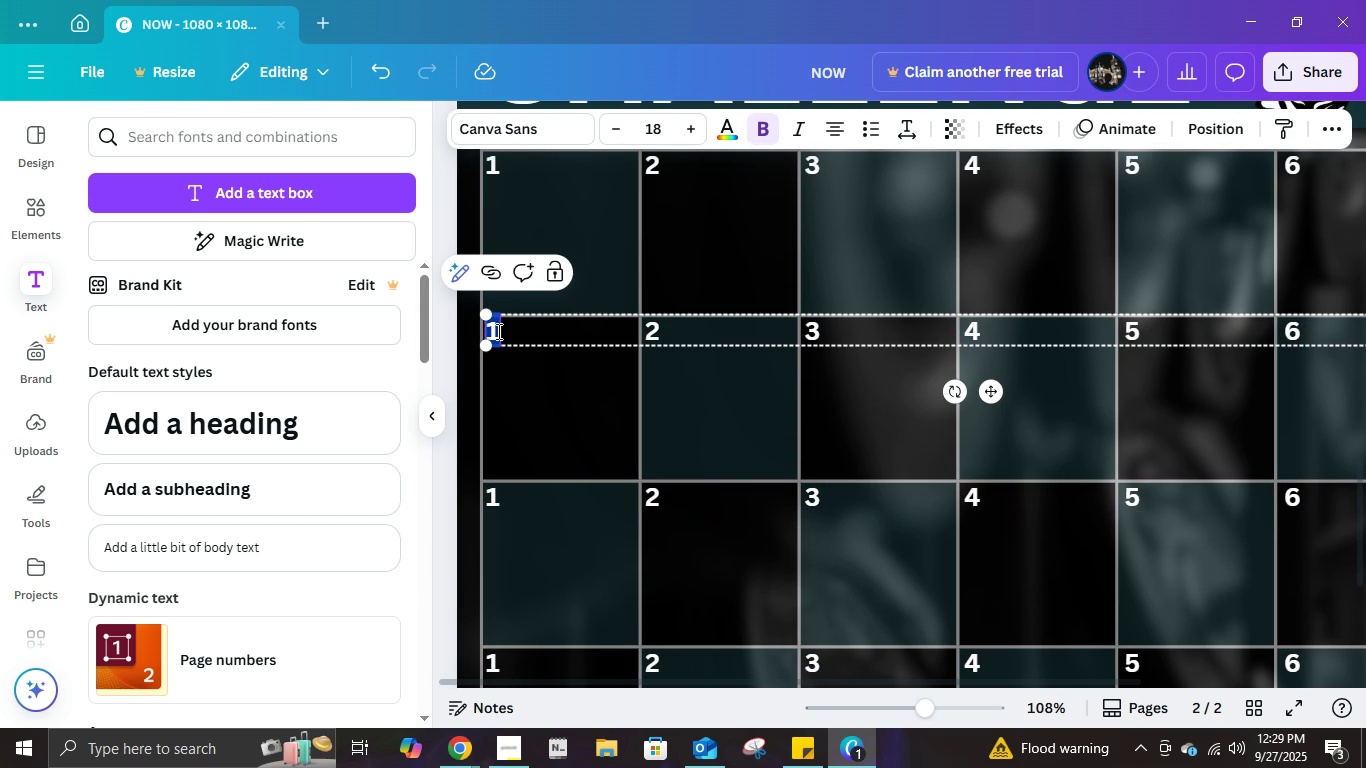 
key(Numpad8)
 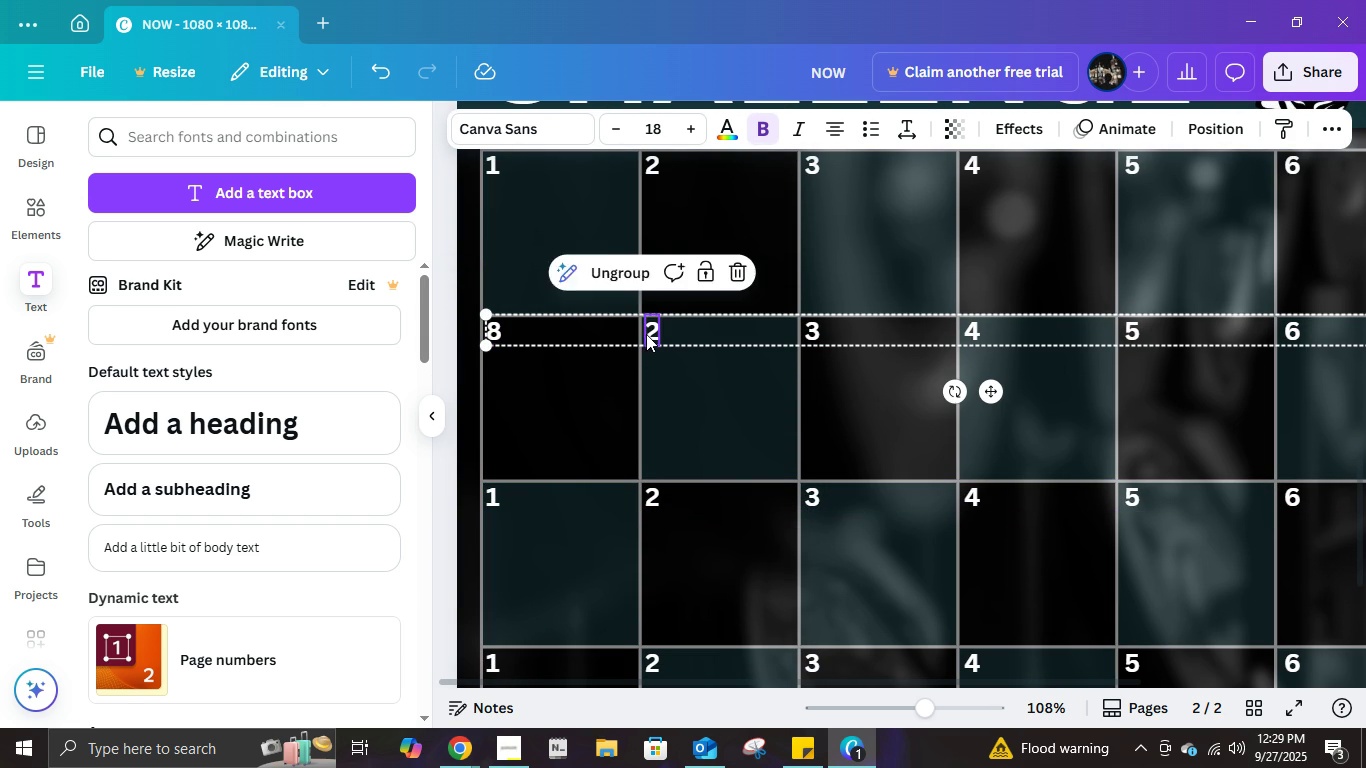 
double_click([646, 334])
 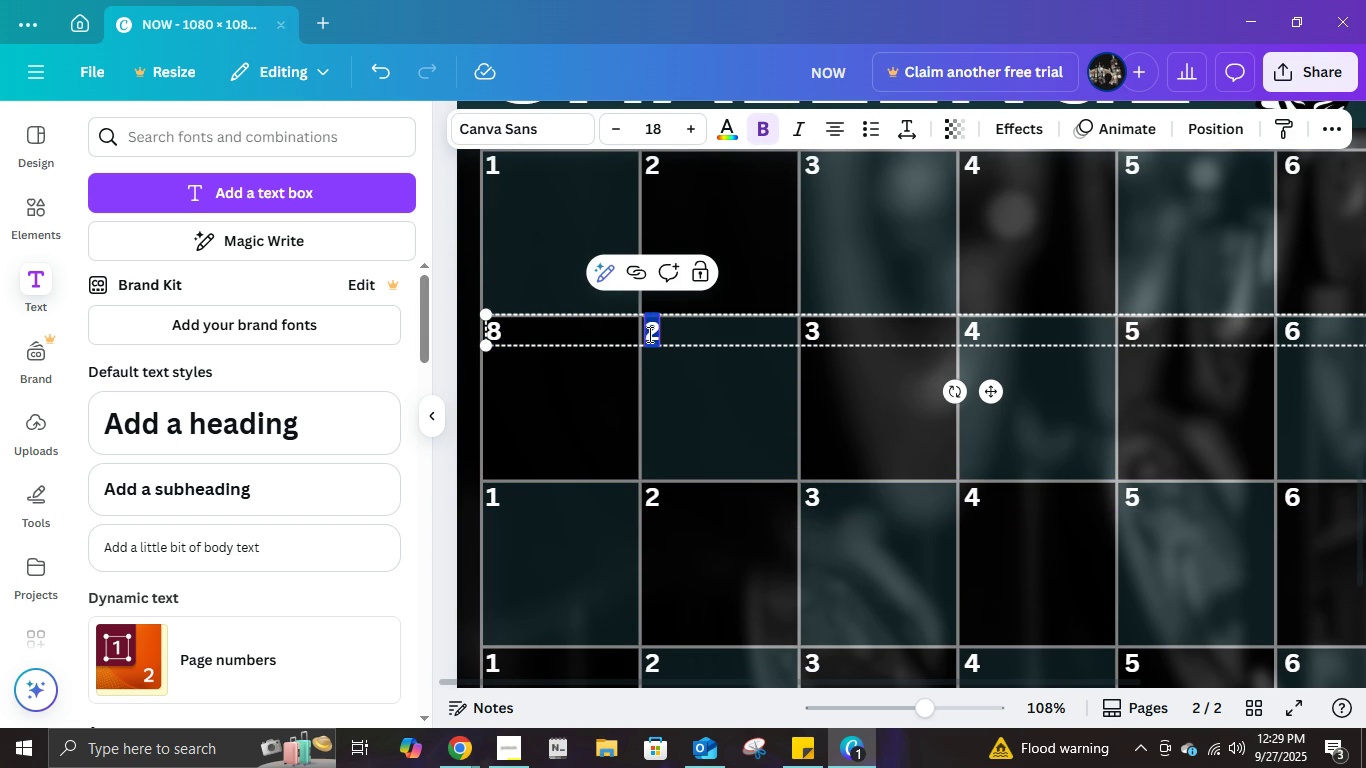 
key(Numpad9)
 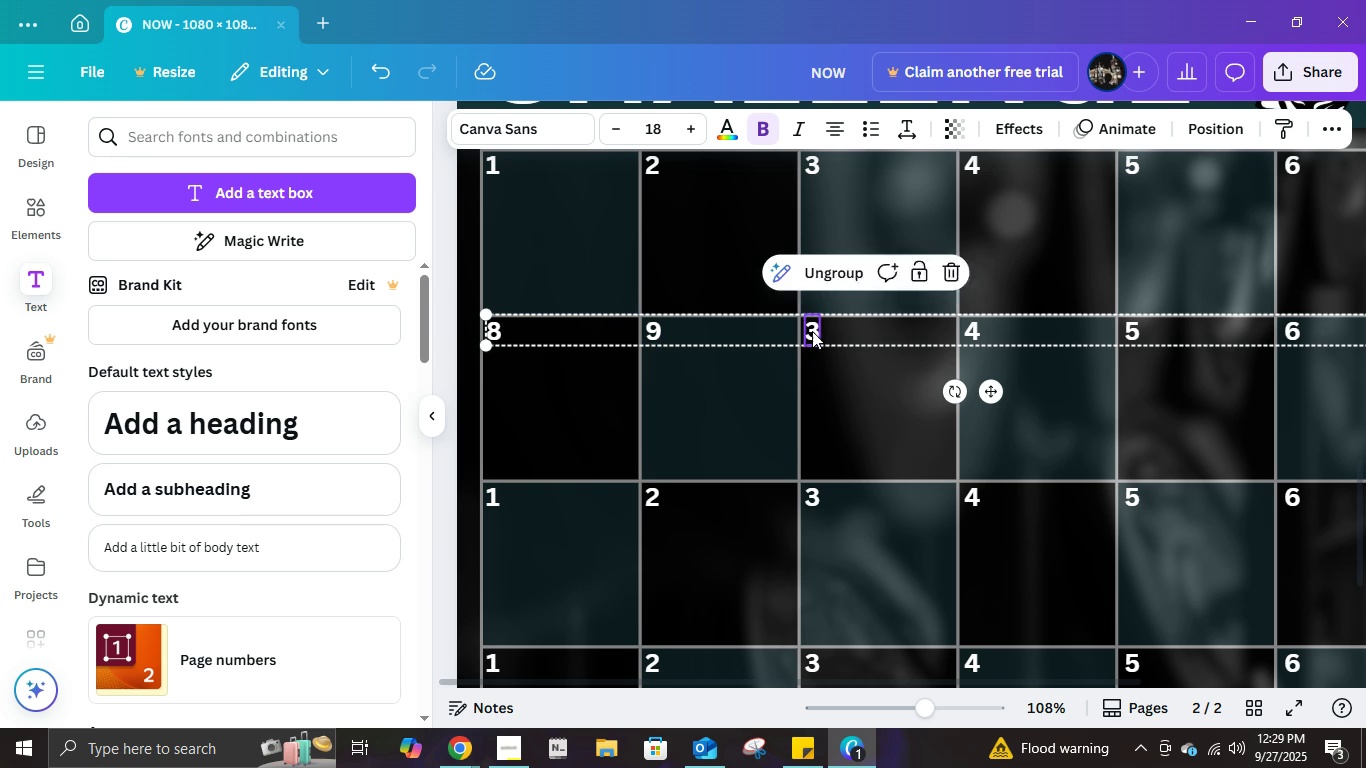 
double_click([812, 331])
 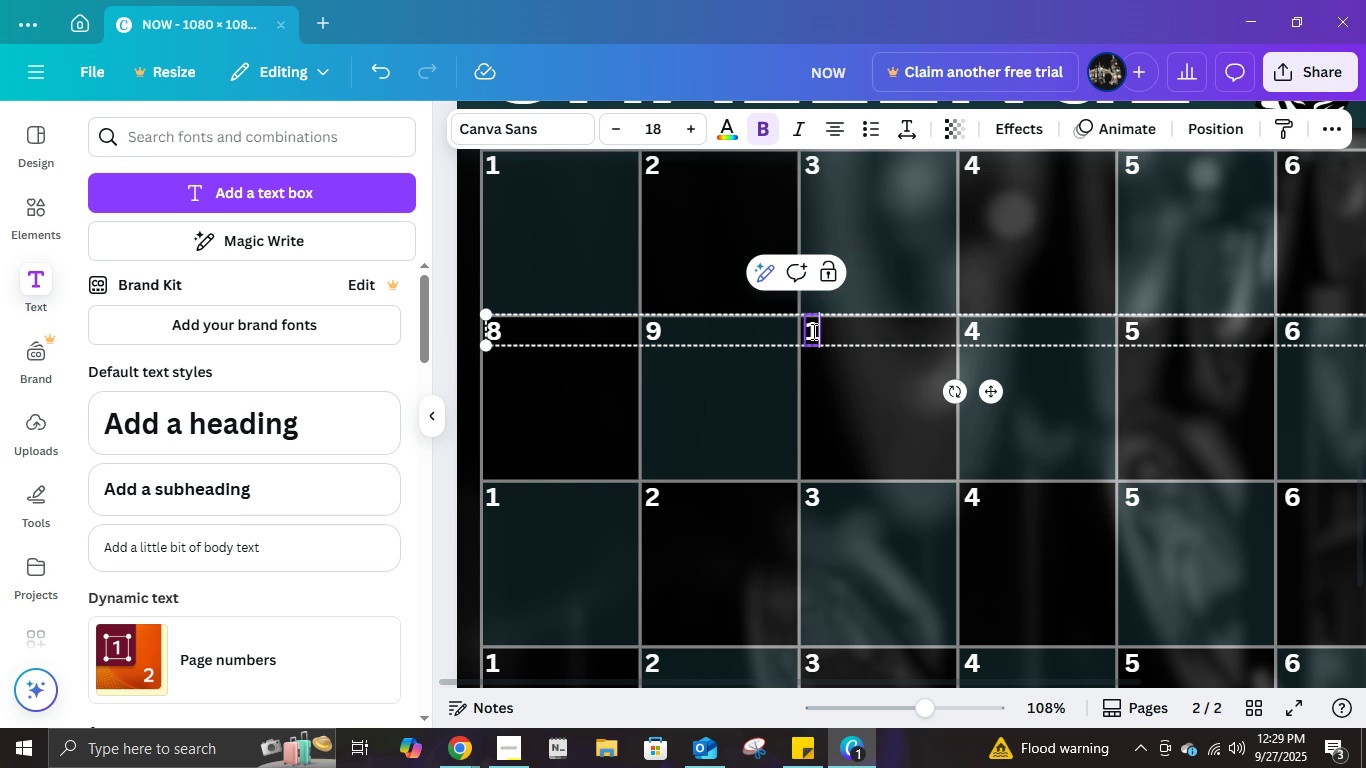 
key(Numpad1)
 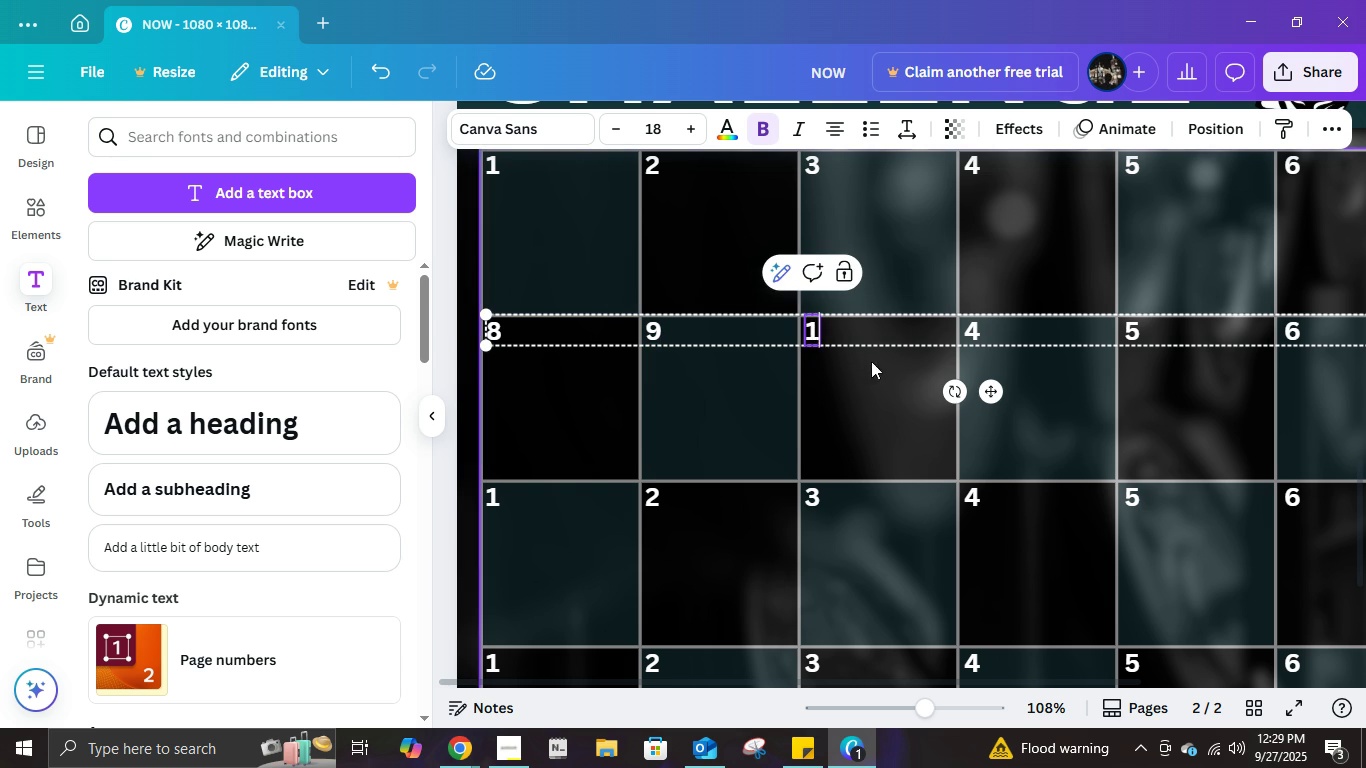 
key(Numpad0)
 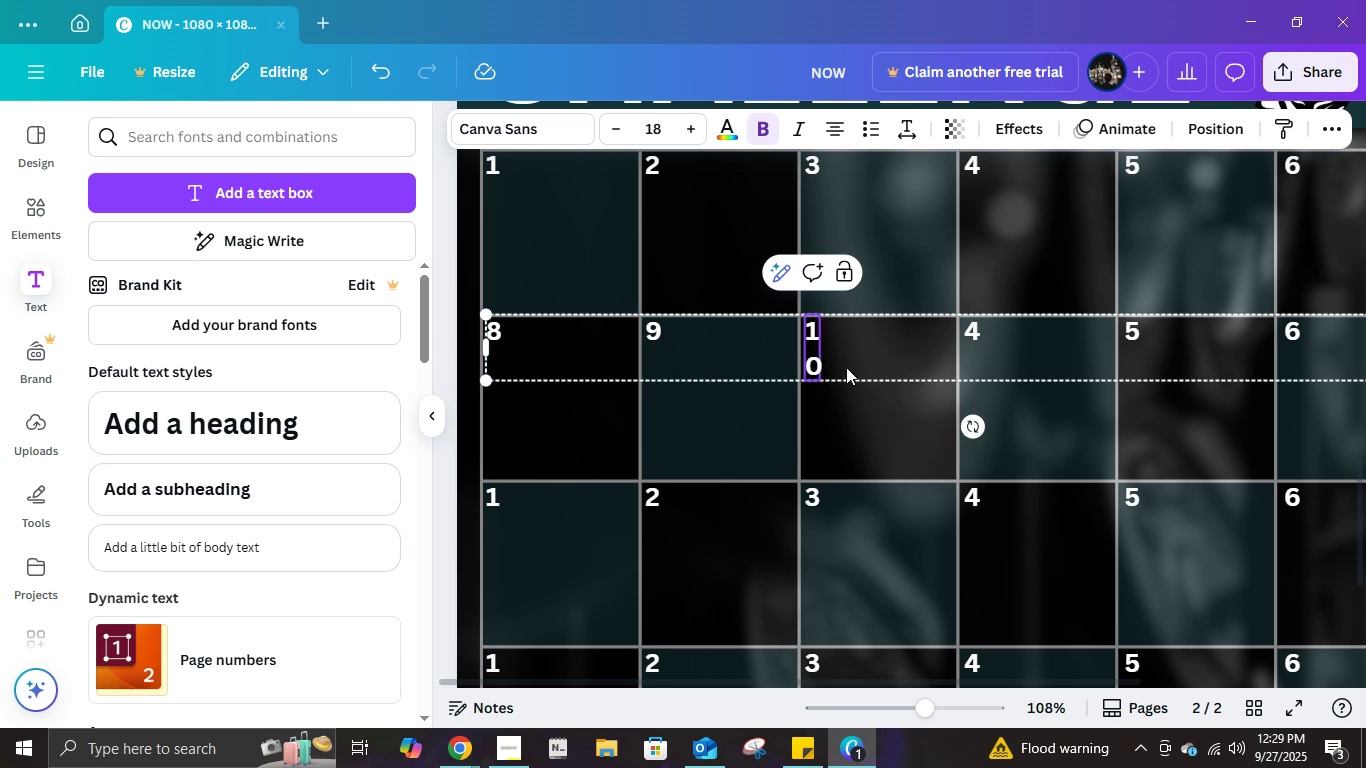 
left_click([863, 457])
 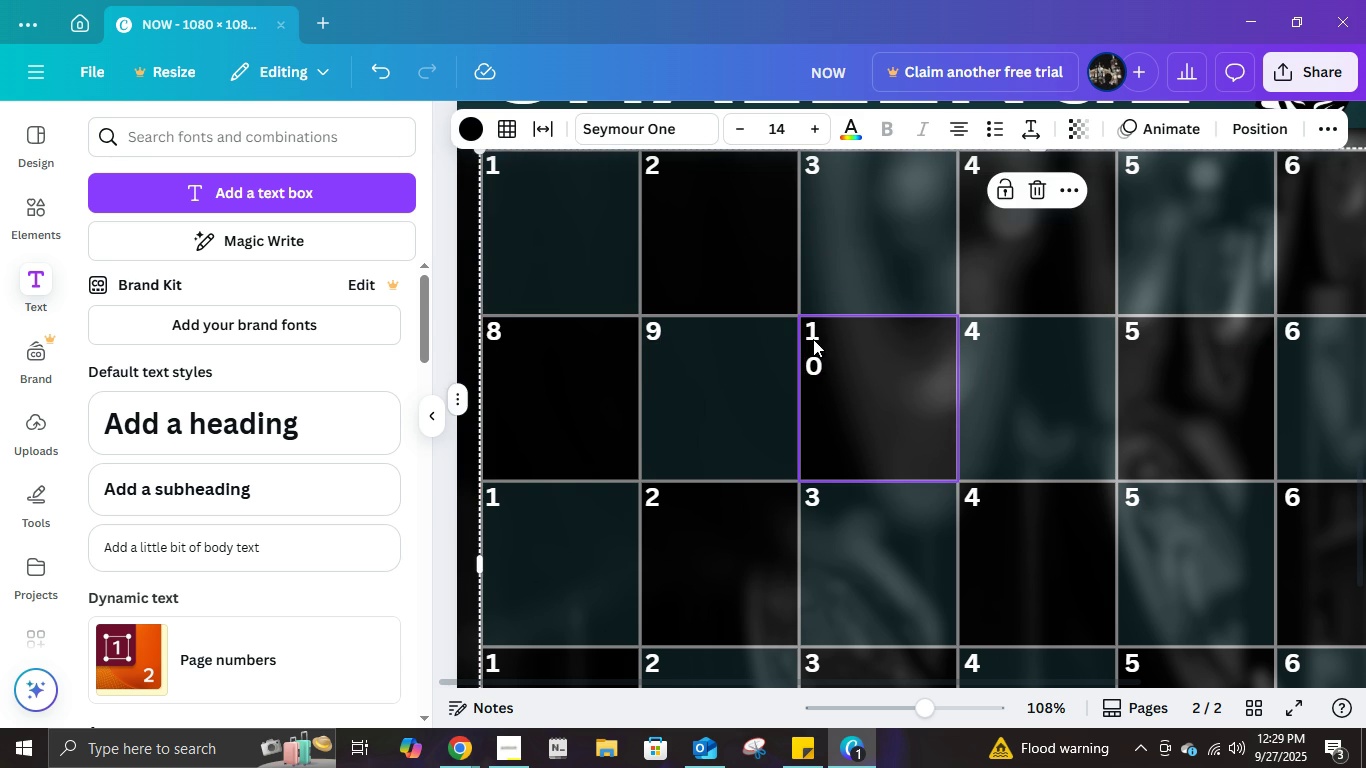 
left_click([813, 339])
 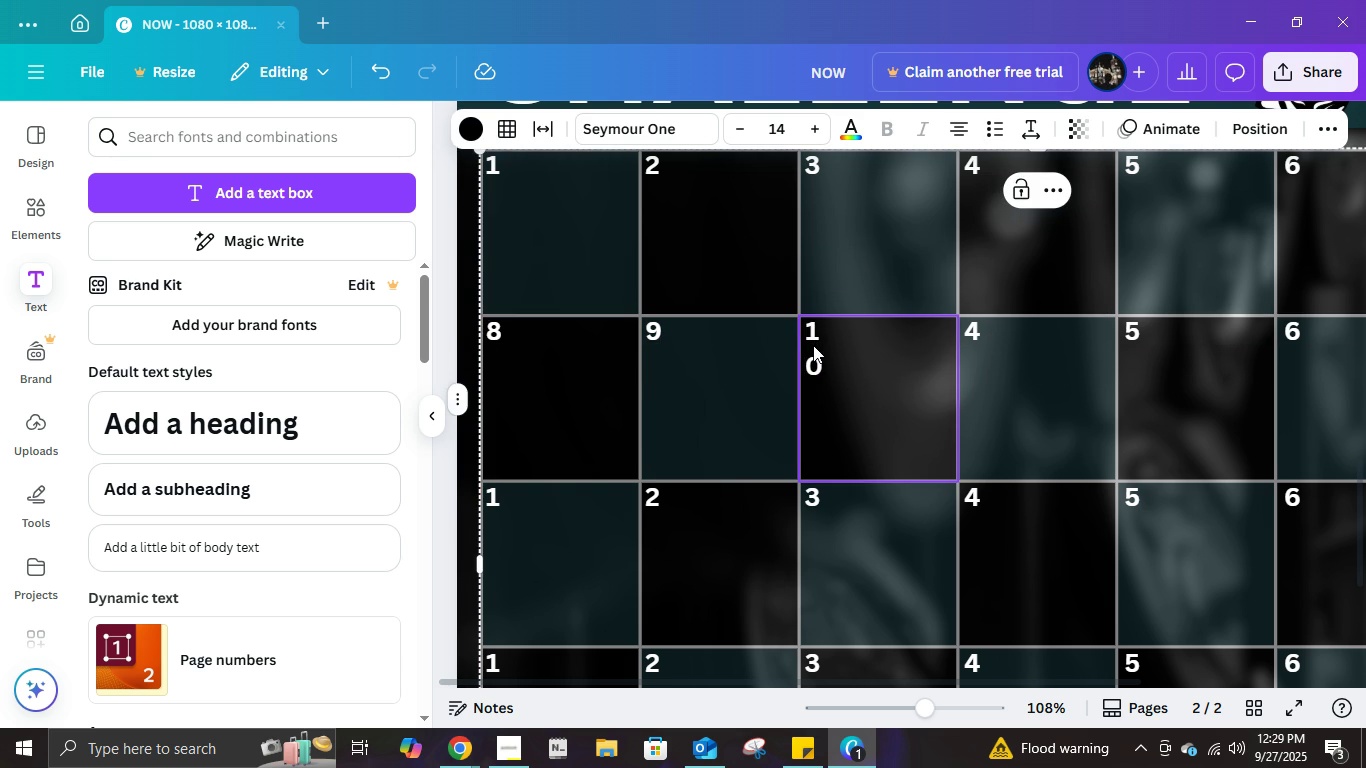 
double_click([813, 345])
 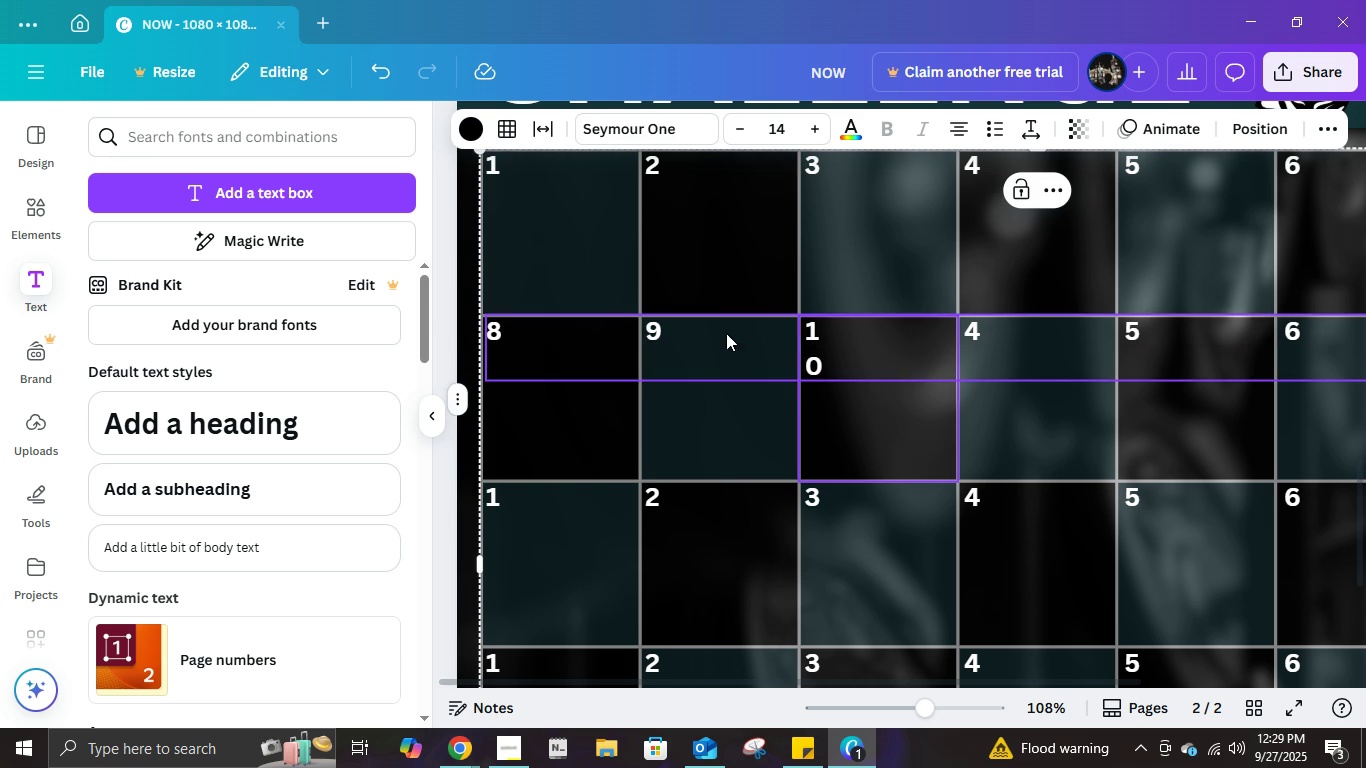 
left_click([719, 327])
 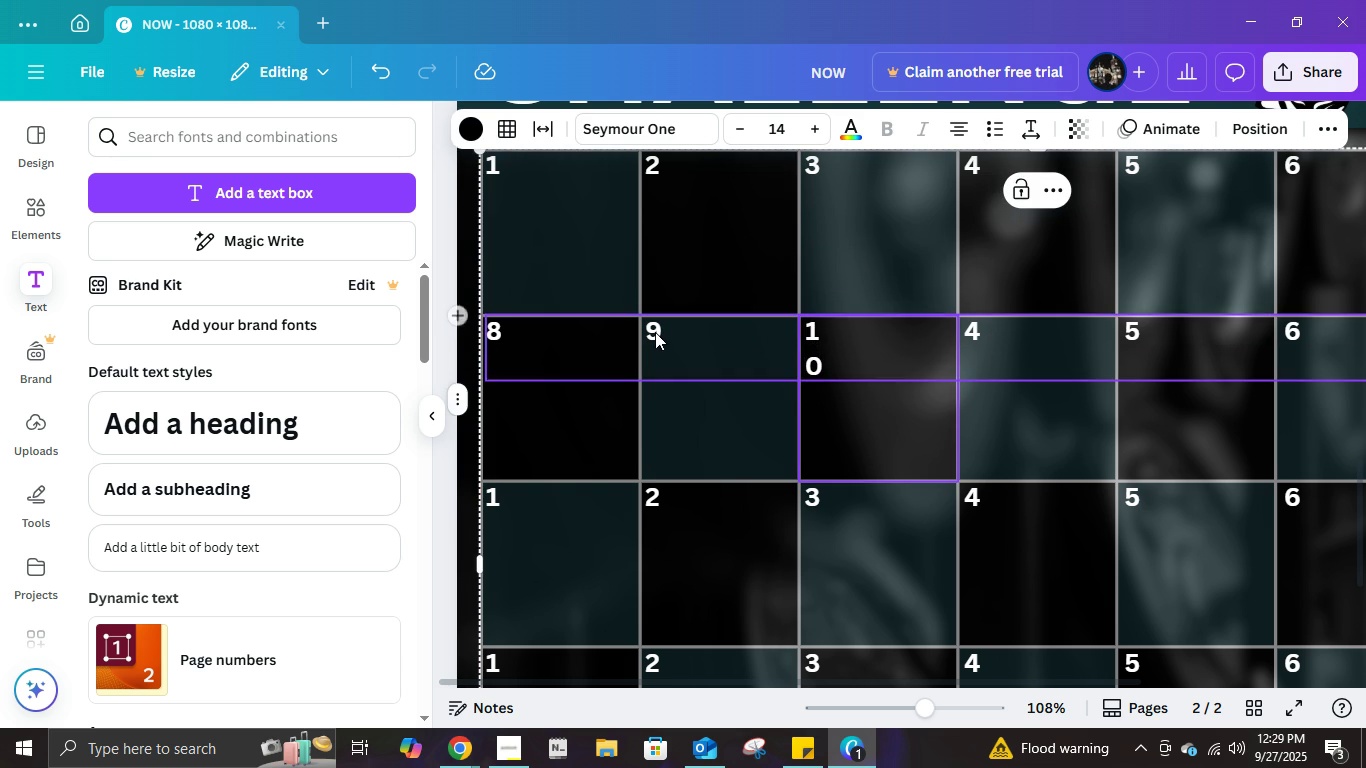 
left_click([655, 332])
 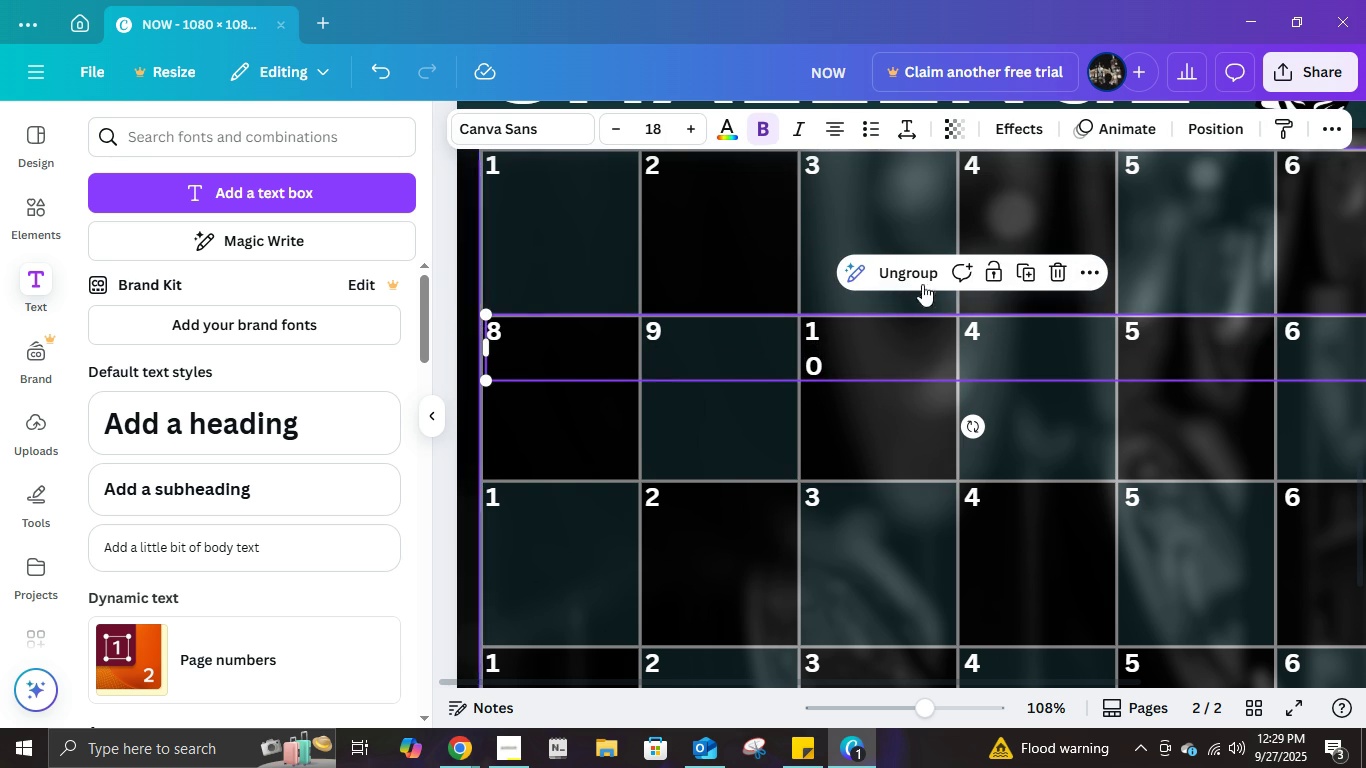 
left_click([922, 268])